 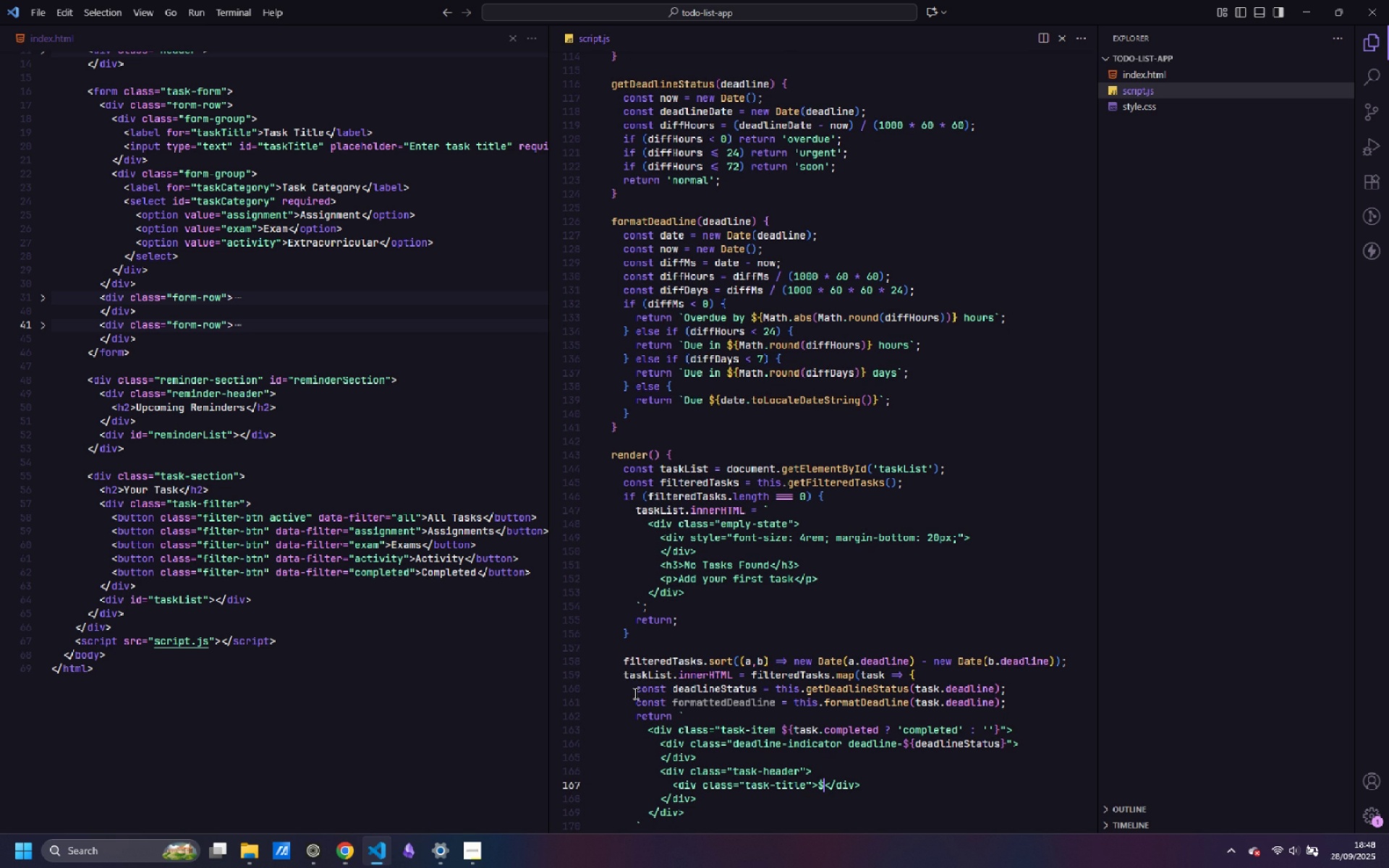 
key(Shift+BracketLeft)
 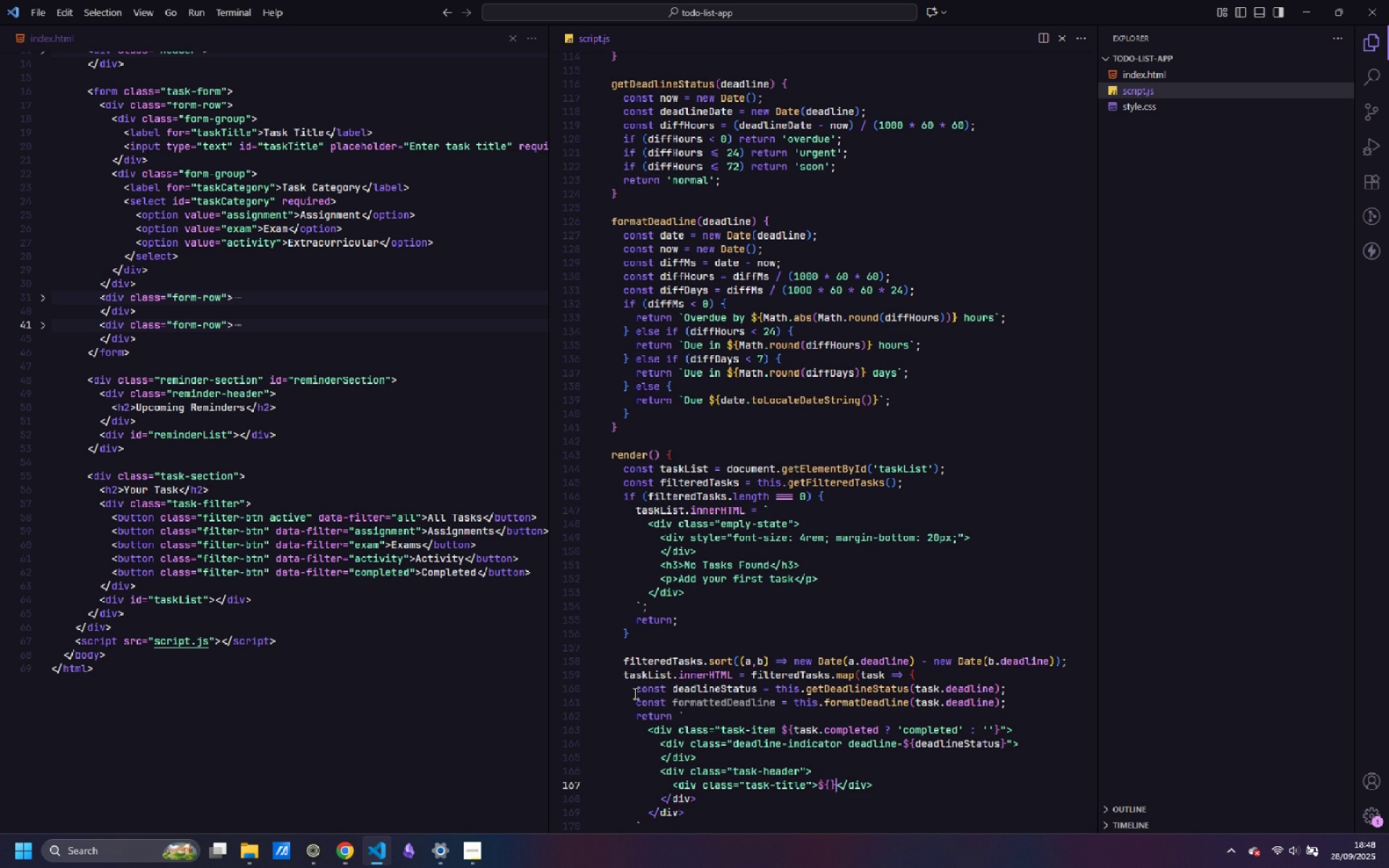 
key(Shift+BracketRight)
 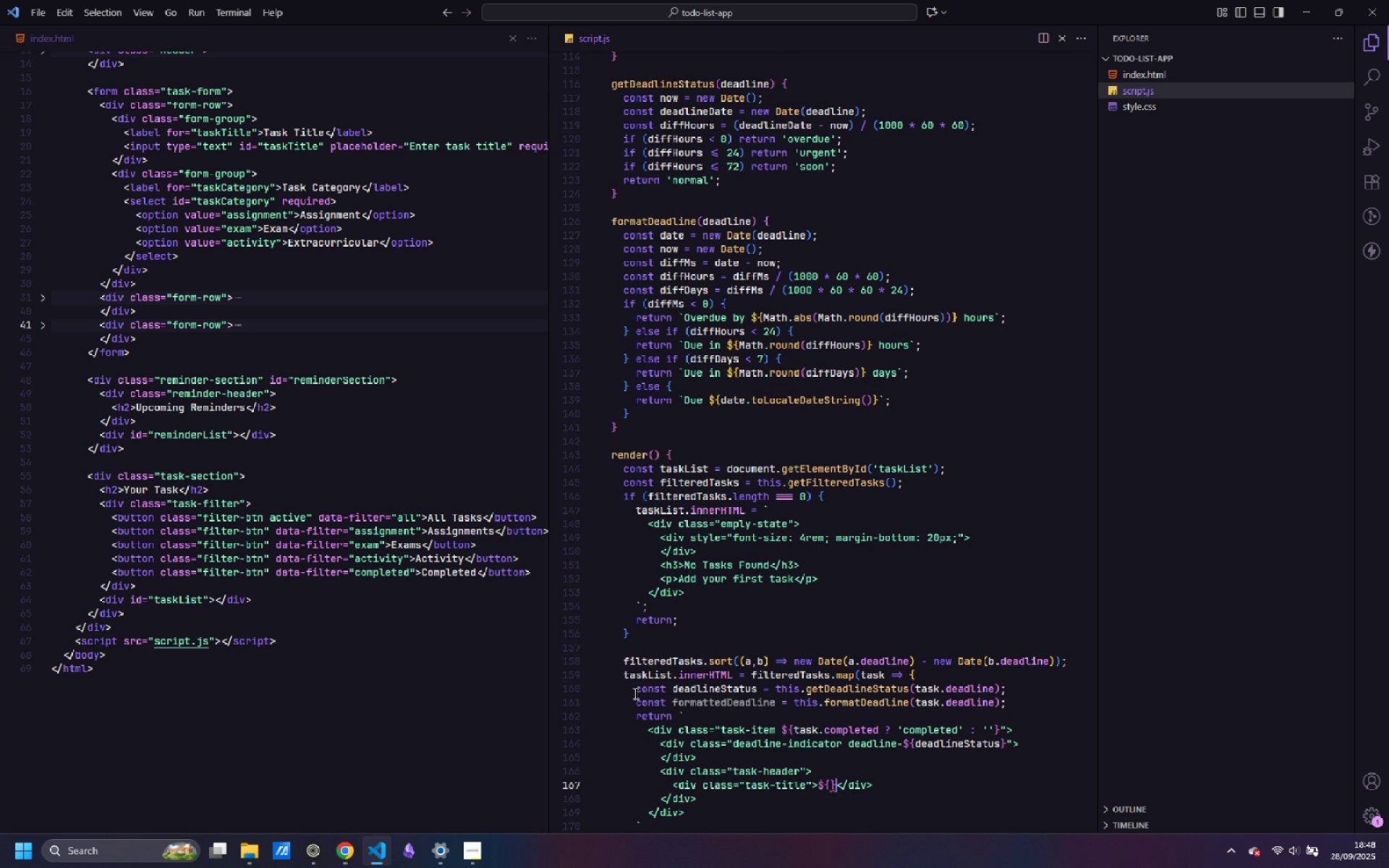 
key(ArrowLeft)
 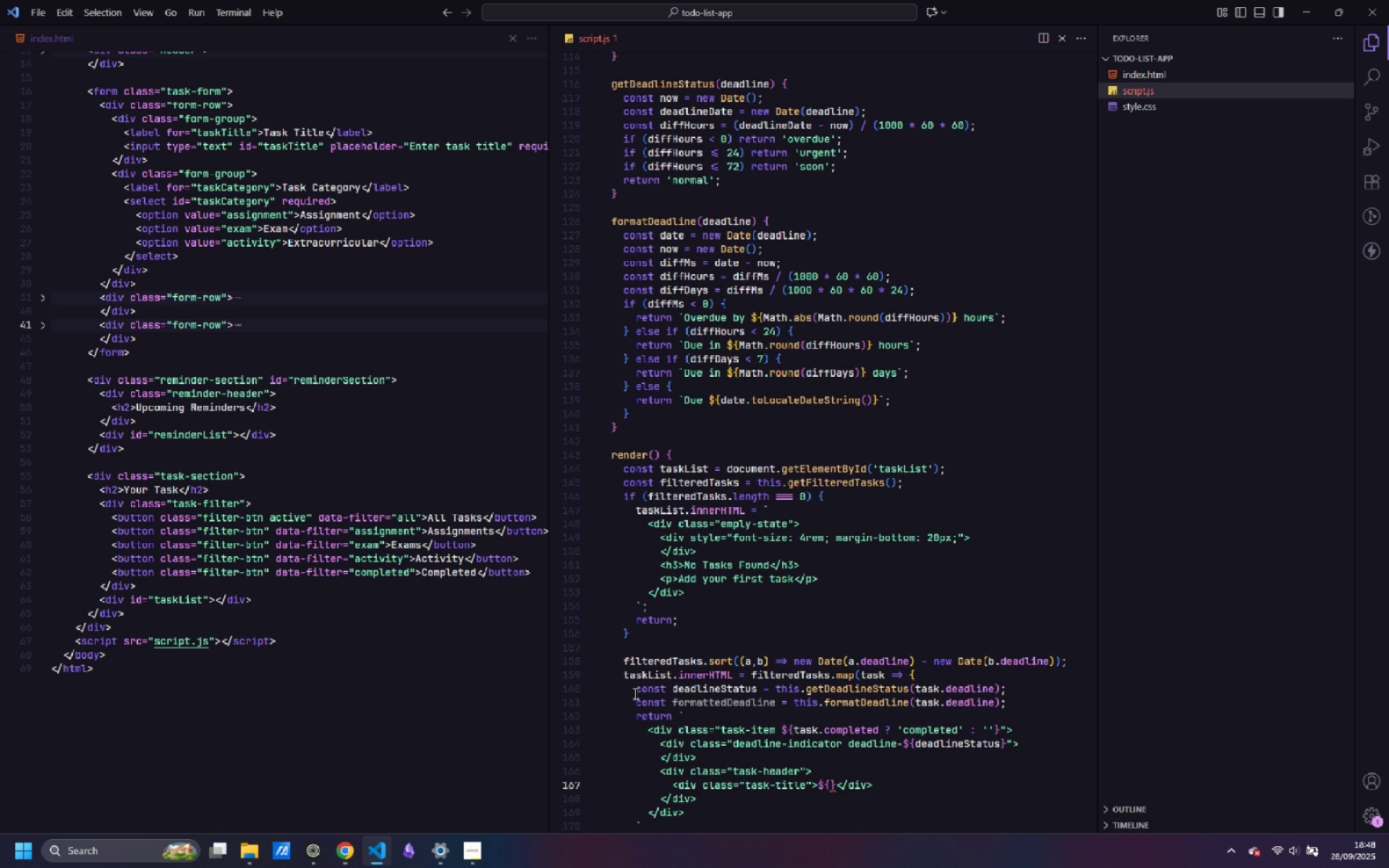 
type(task.ti)
 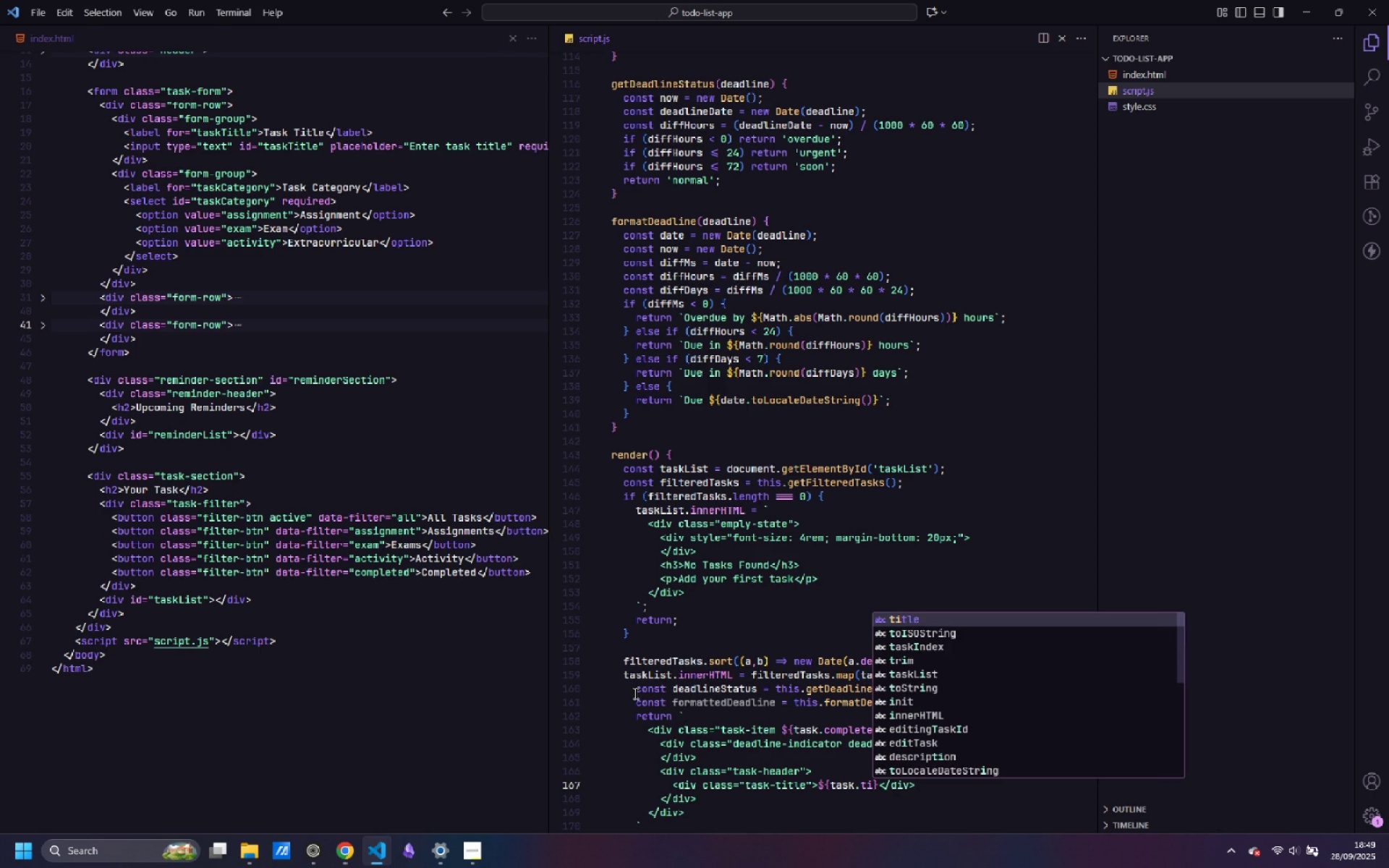 
key(Enter)
 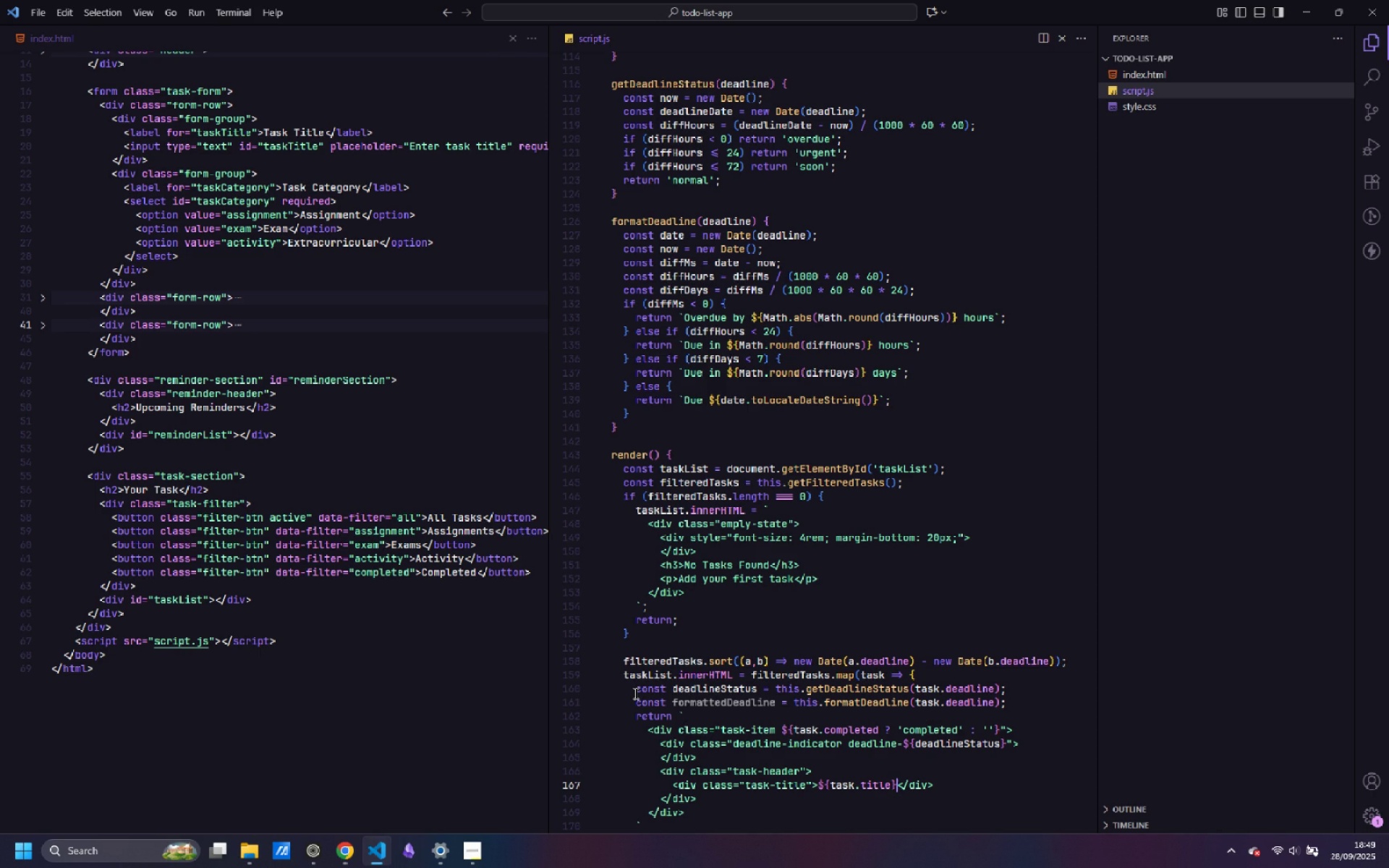 
key(ArrowRight)
 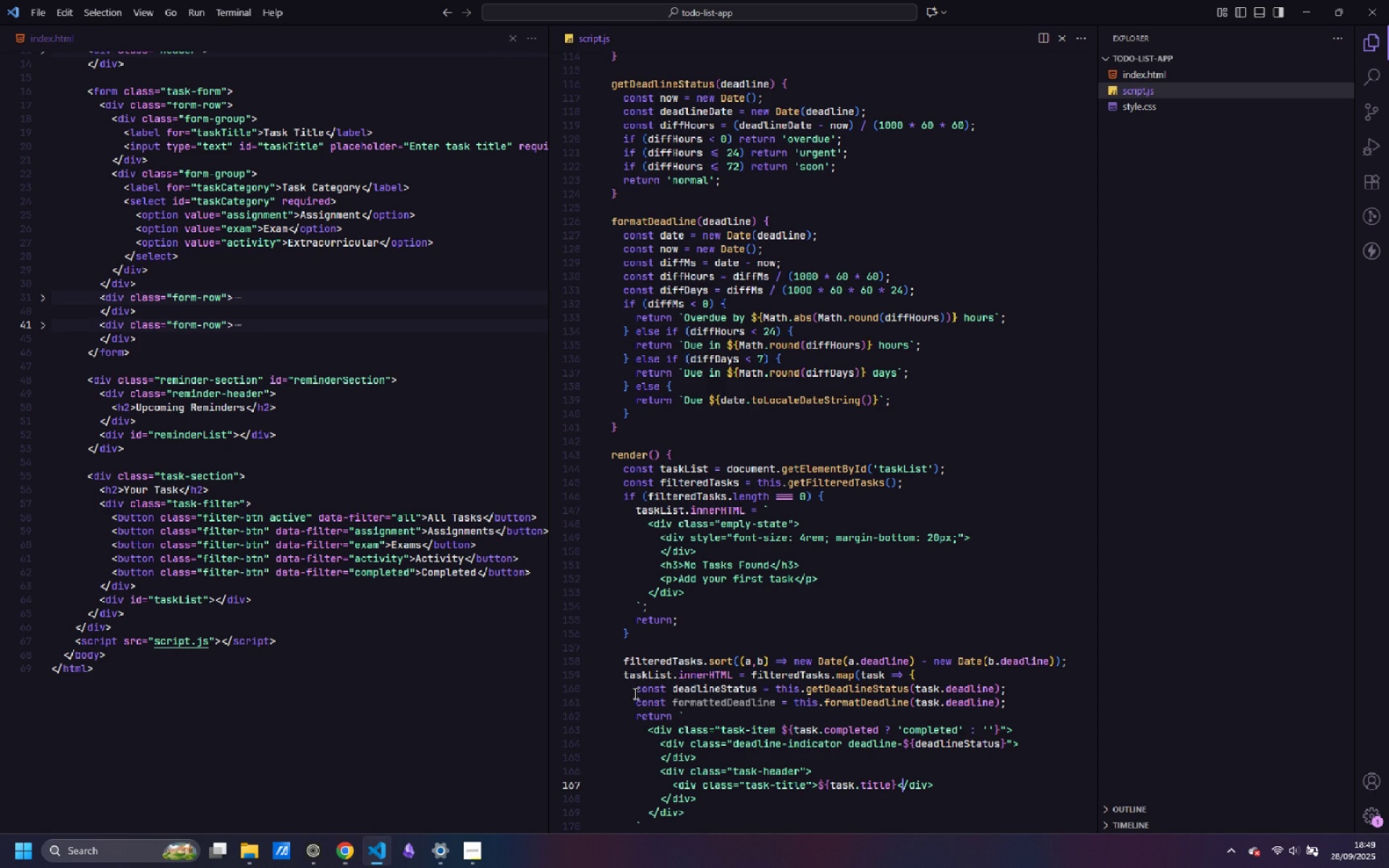 
key(ArrowRight)
 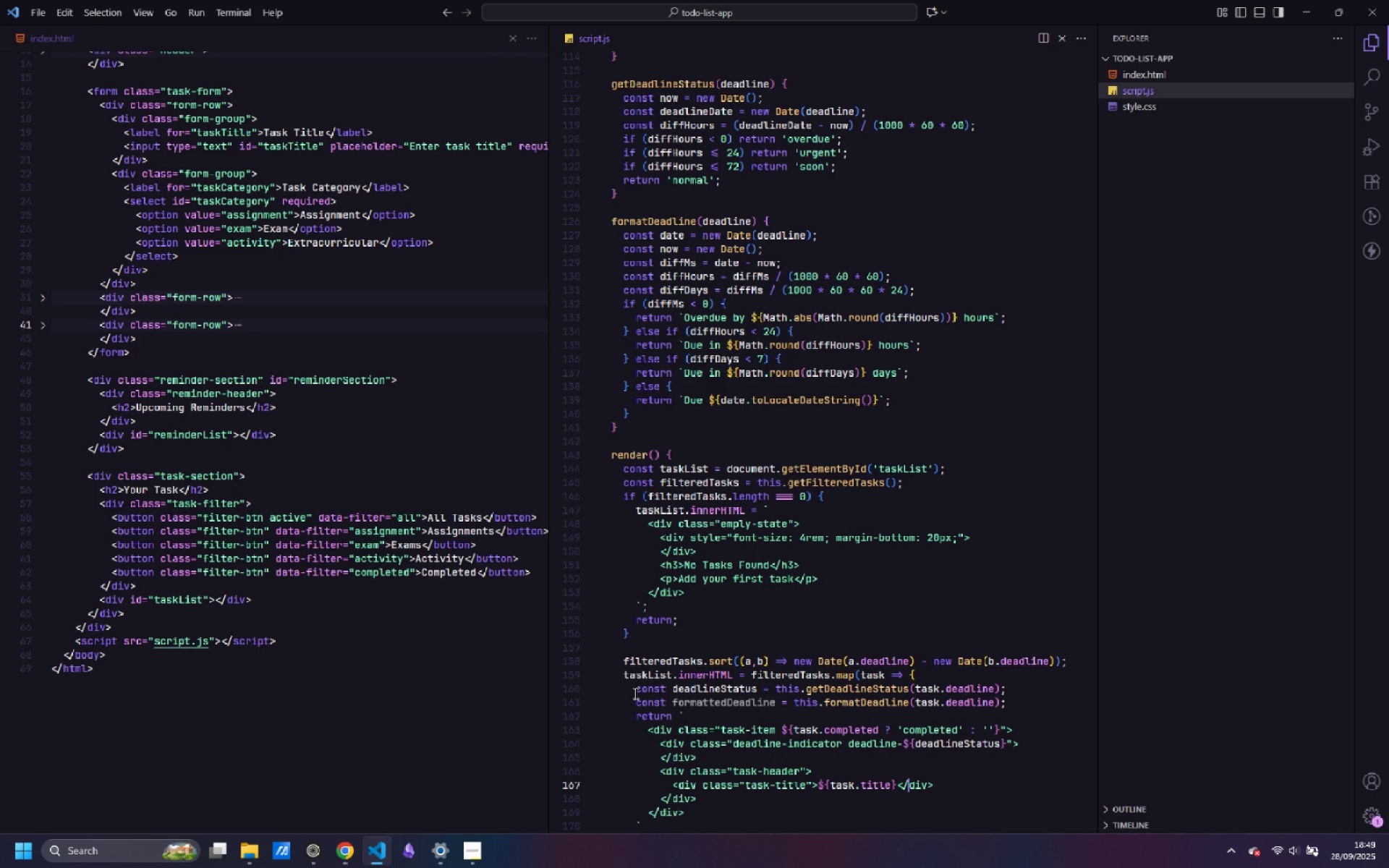 
key(ArrowRight)
 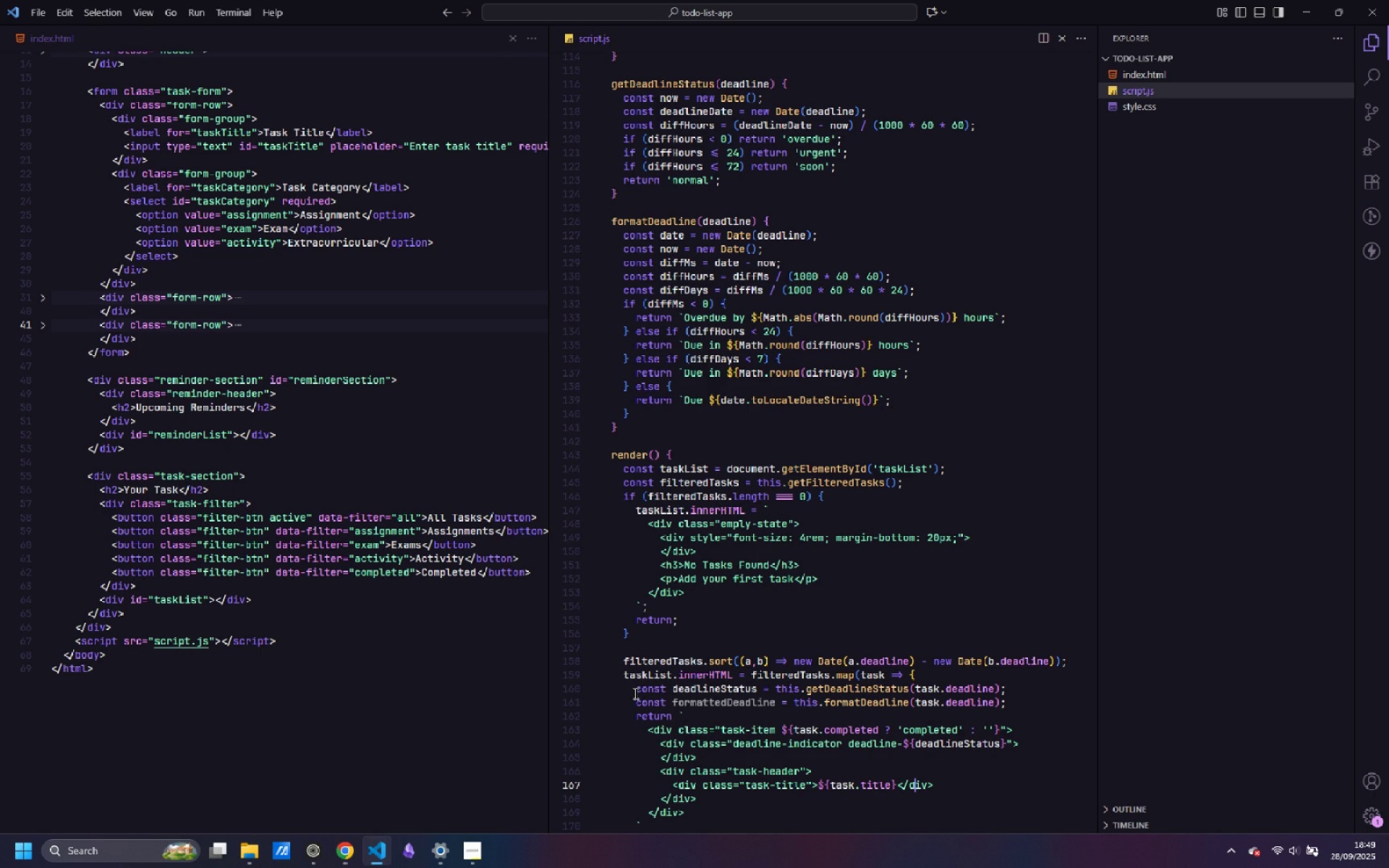 
key(ArrowRight)
 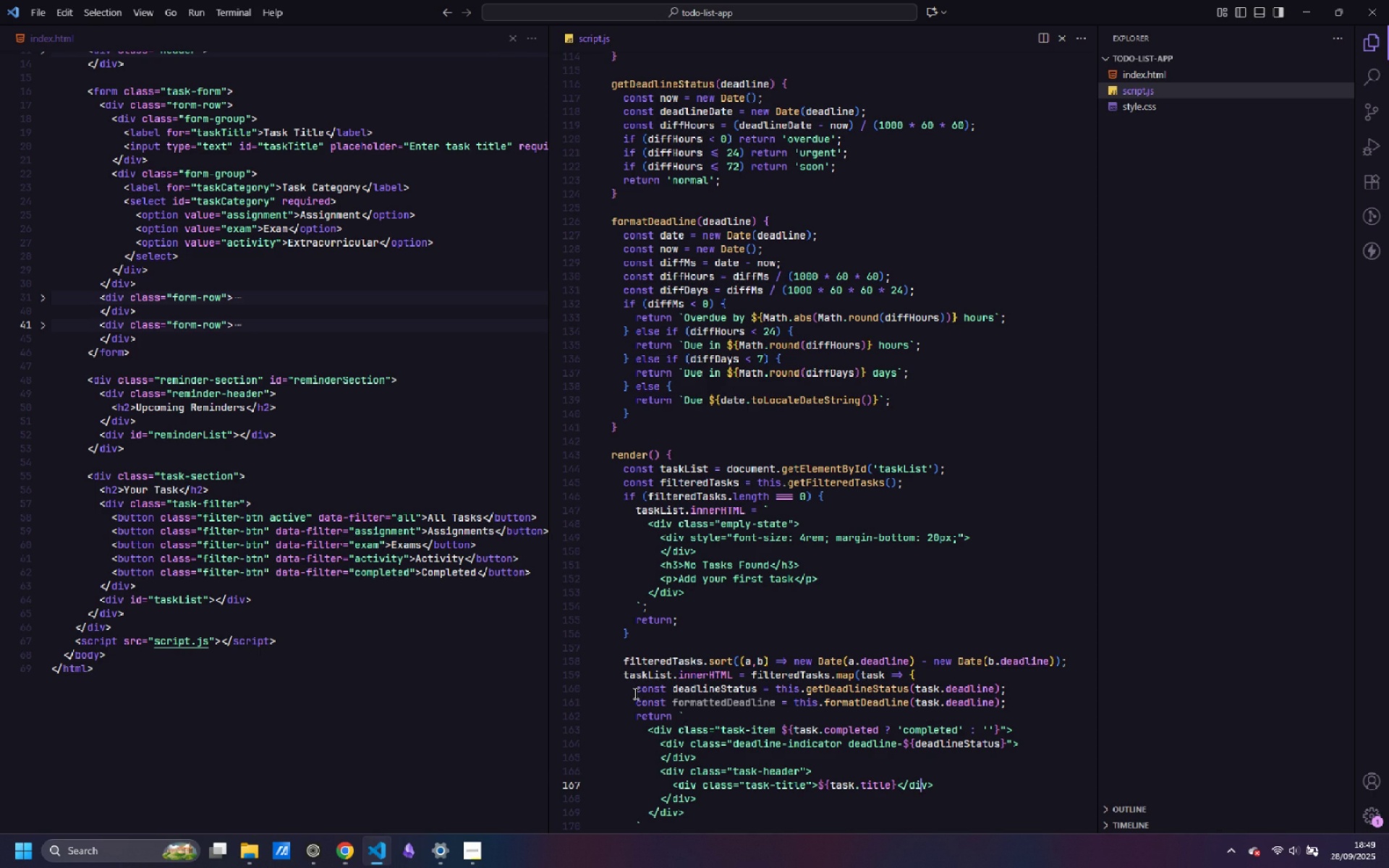 
key(ArrowRight)
 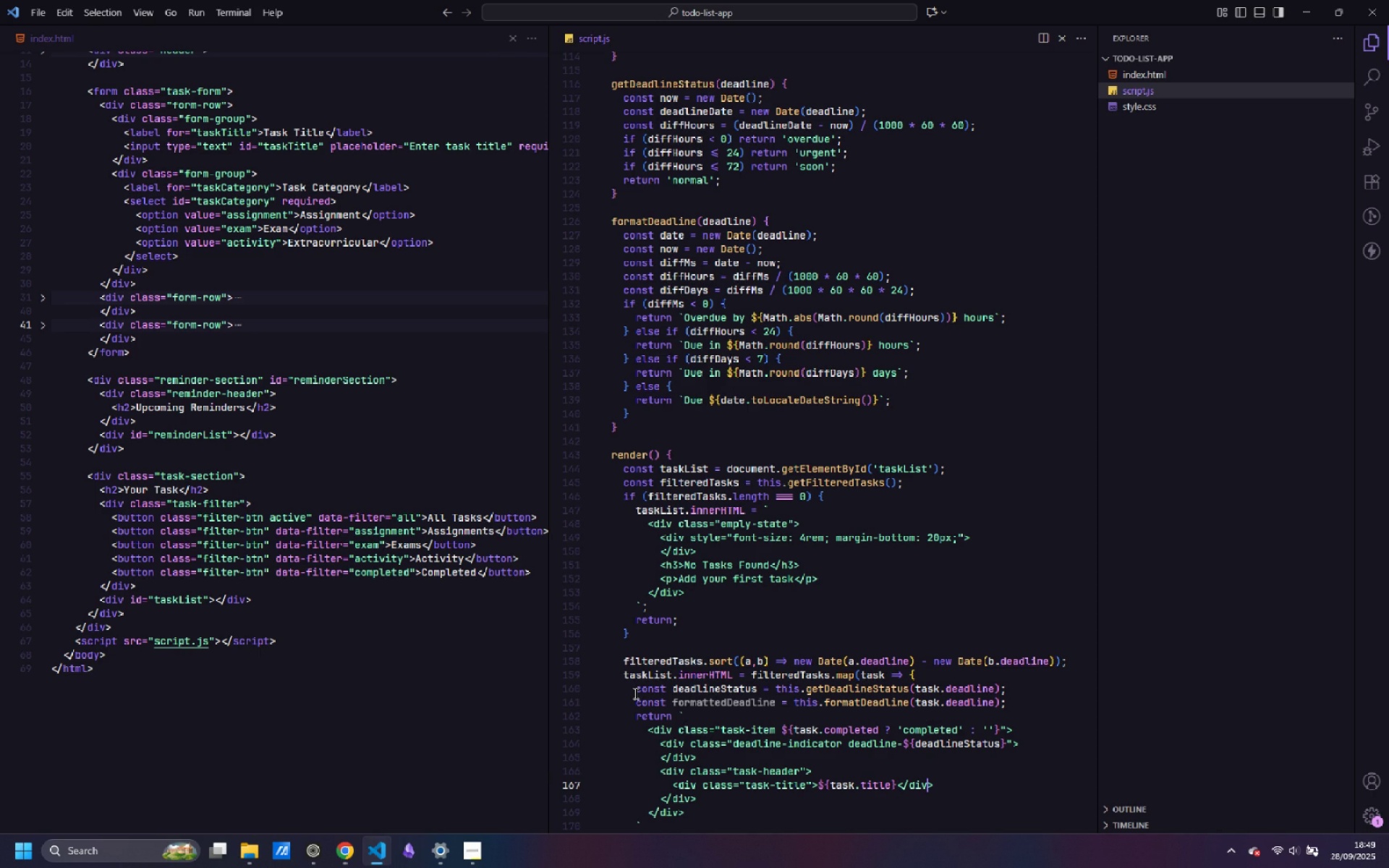 
key(ArrowRight)
 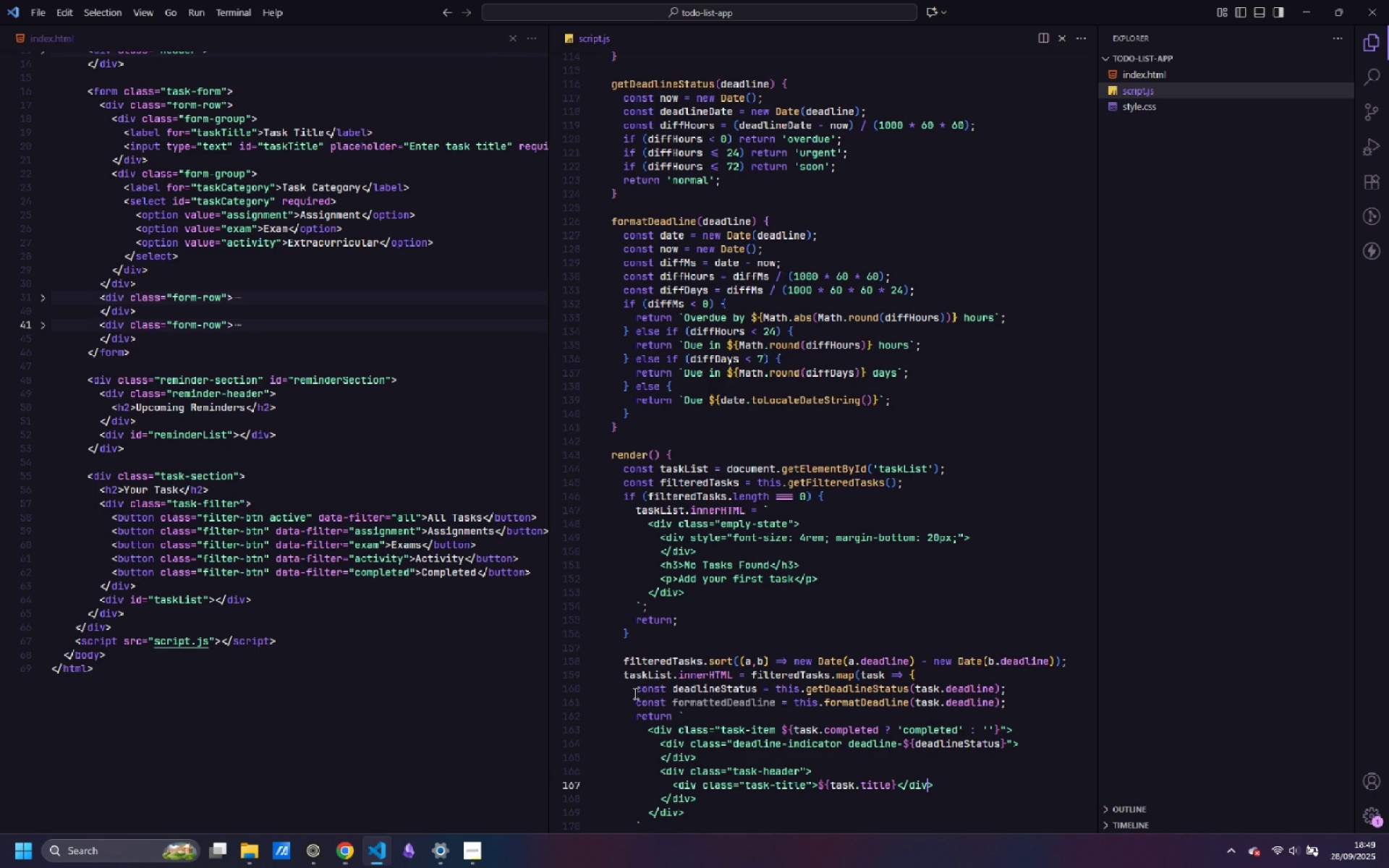 
key(ArrowRight)
 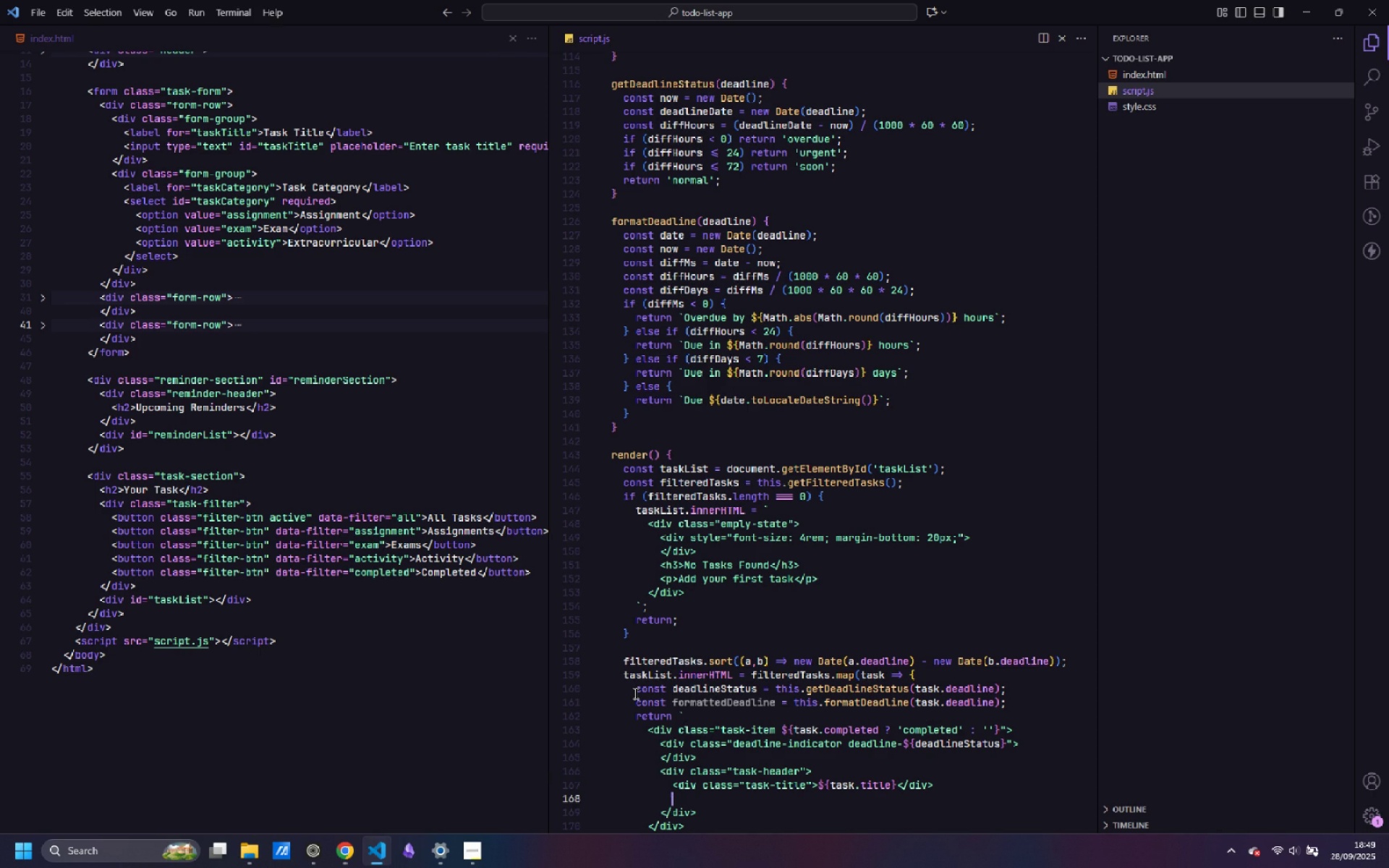 
key(Enter)